 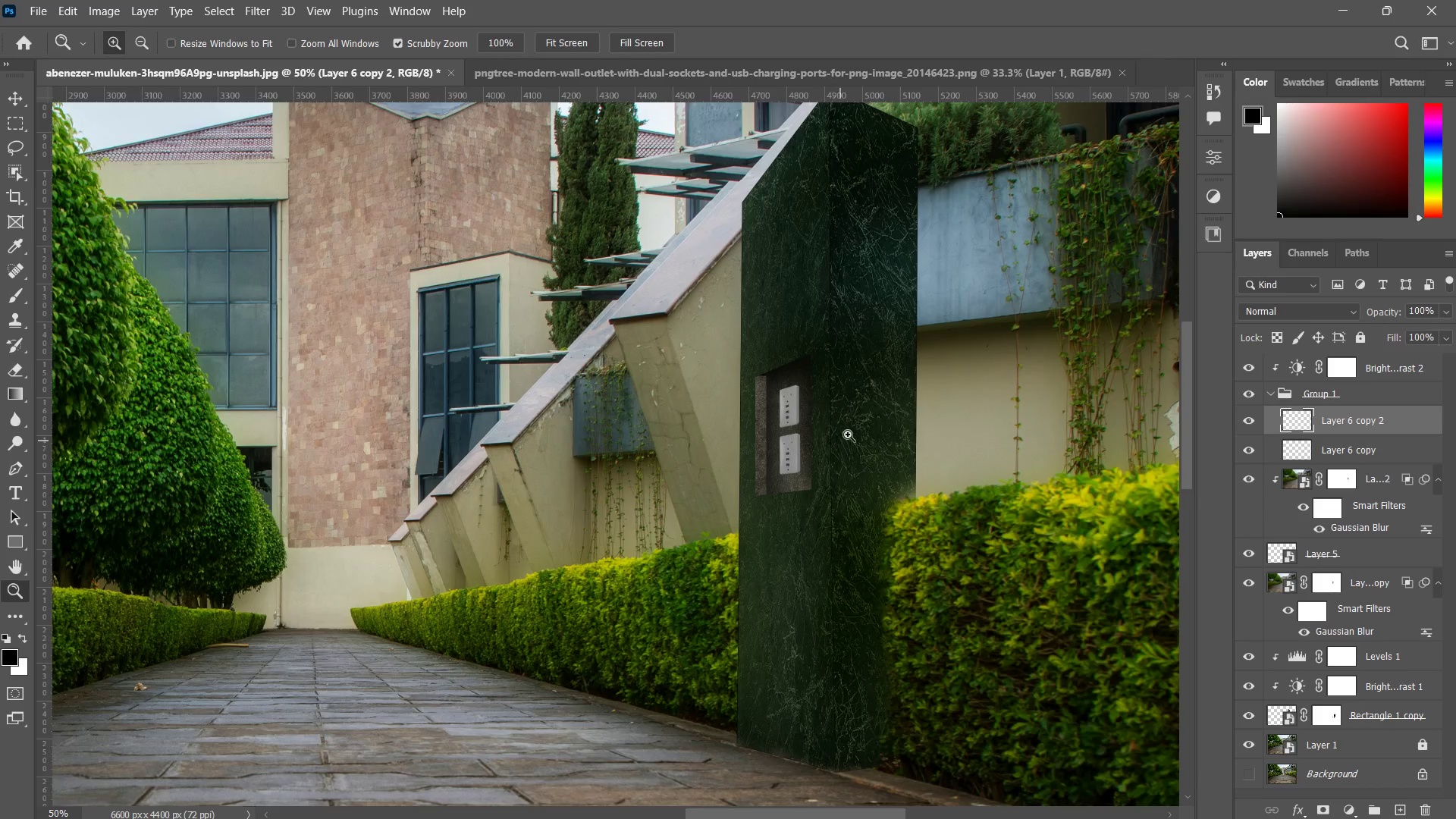 
left_click_drag(start_coordinate=[840, 441], to_coordinate=[846, 413])
 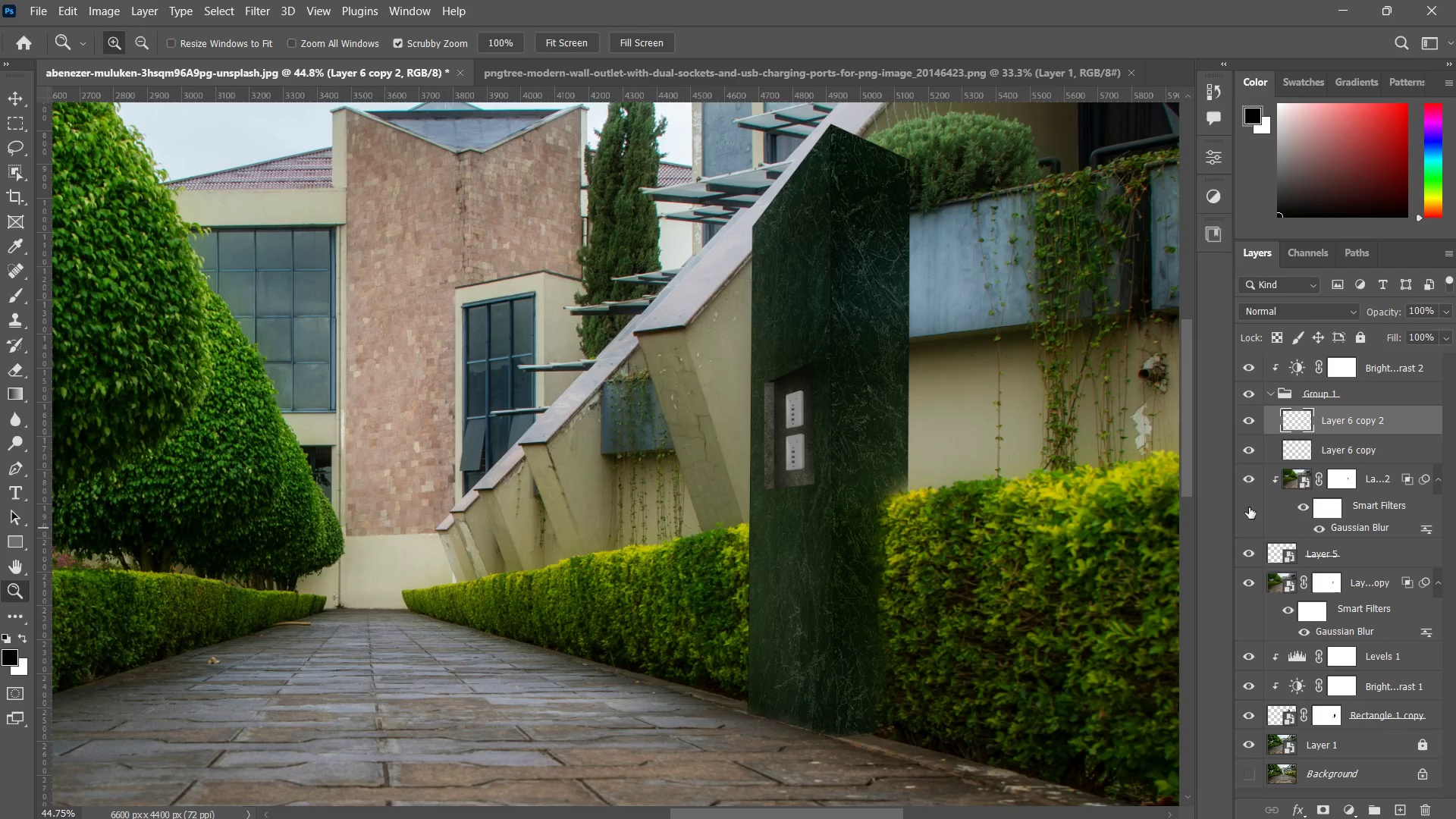 
left_click([1247, 472])
 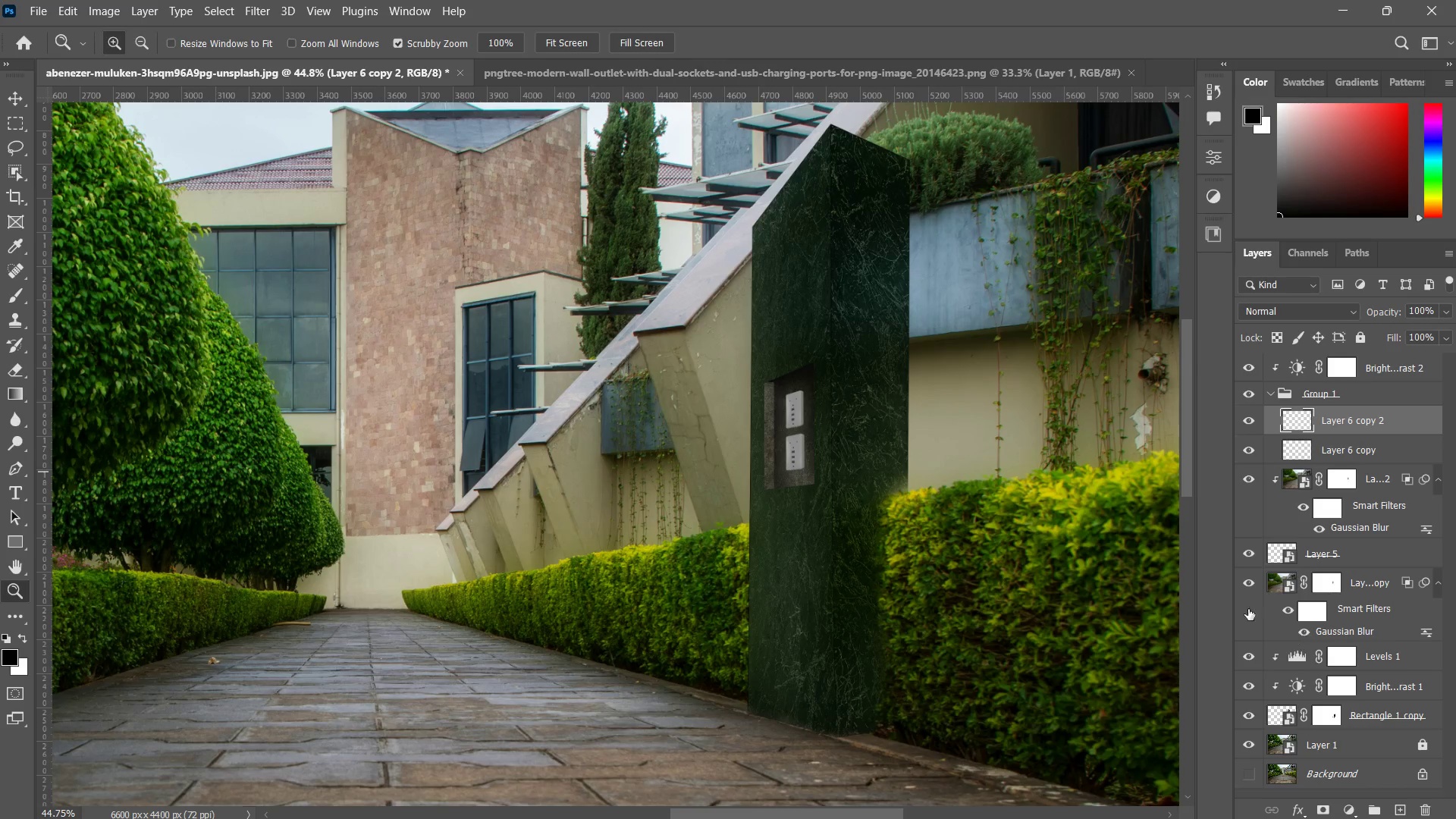 
left_click([1246, 585])
 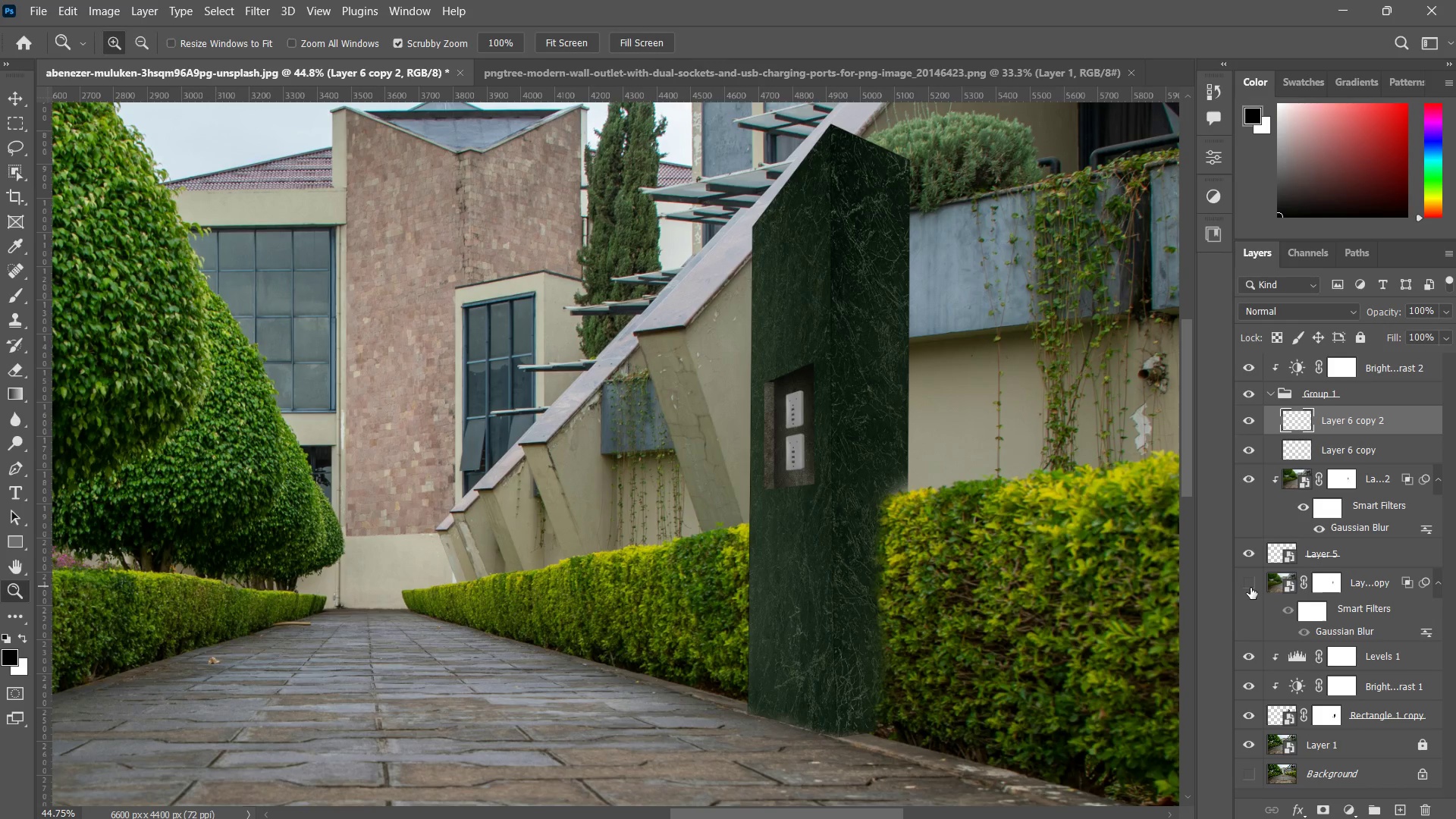 
left_click([1250, 588])
 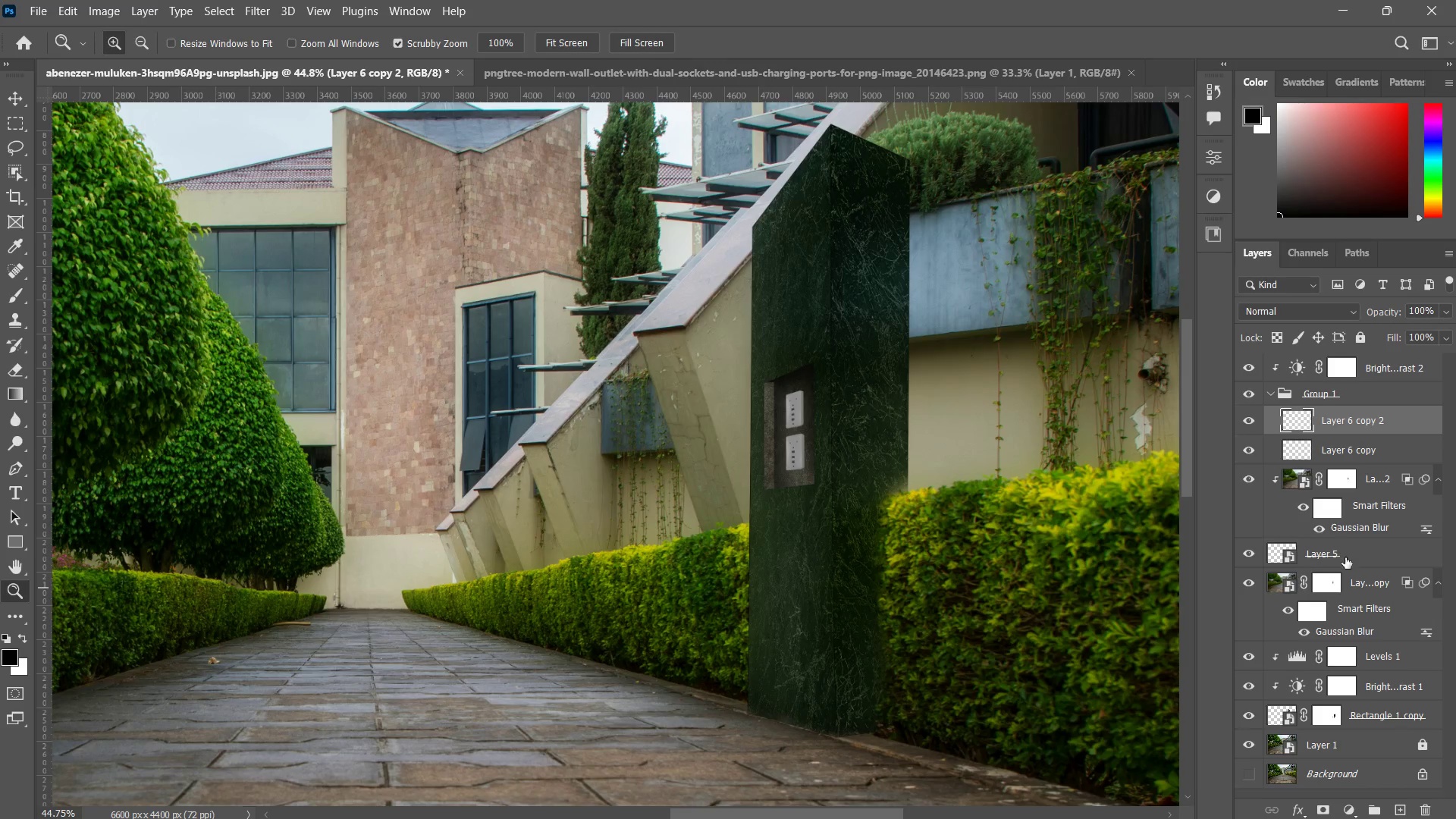 
left_click([1246, 585])
 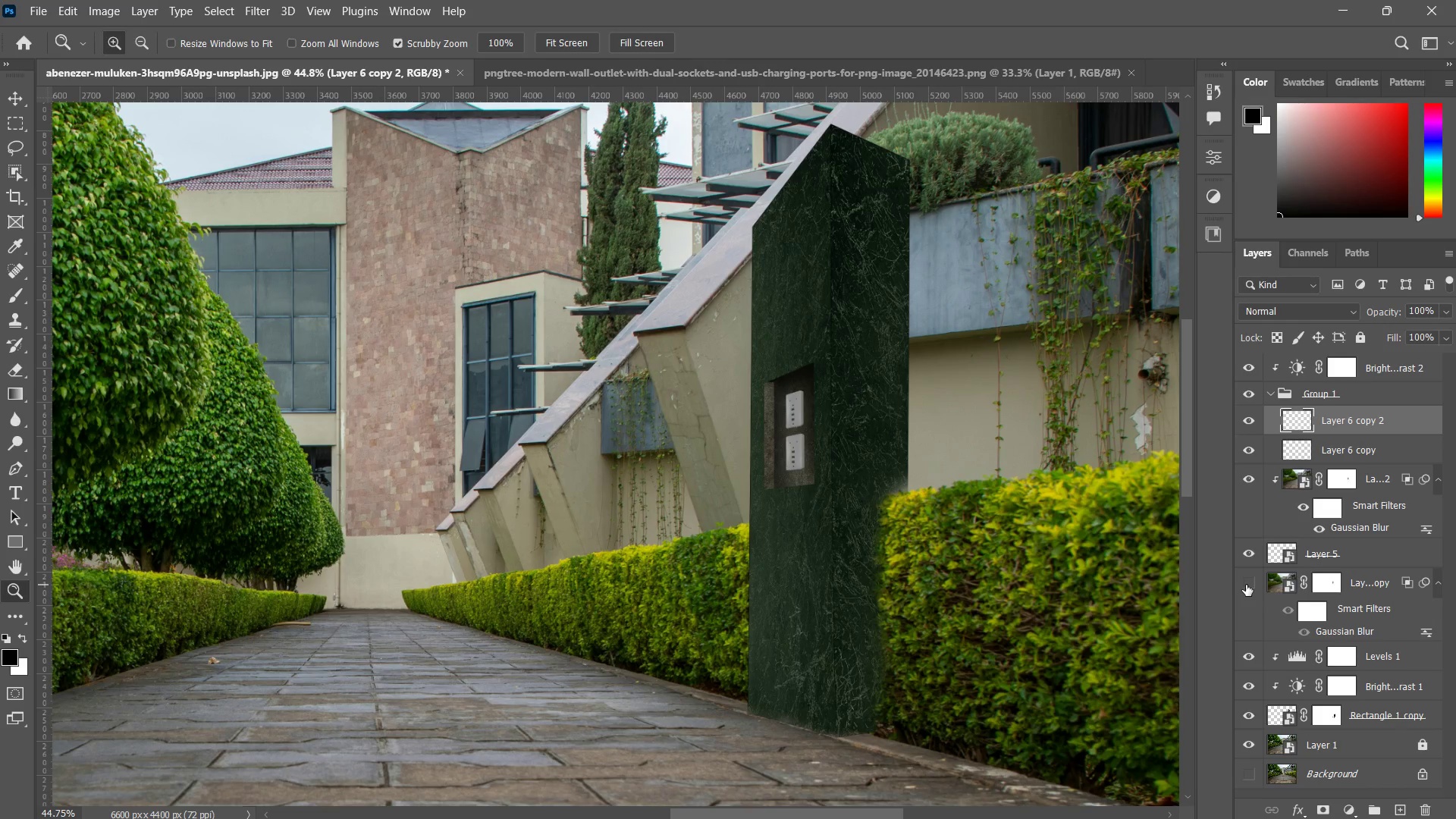 
left_click([1246, 585])
 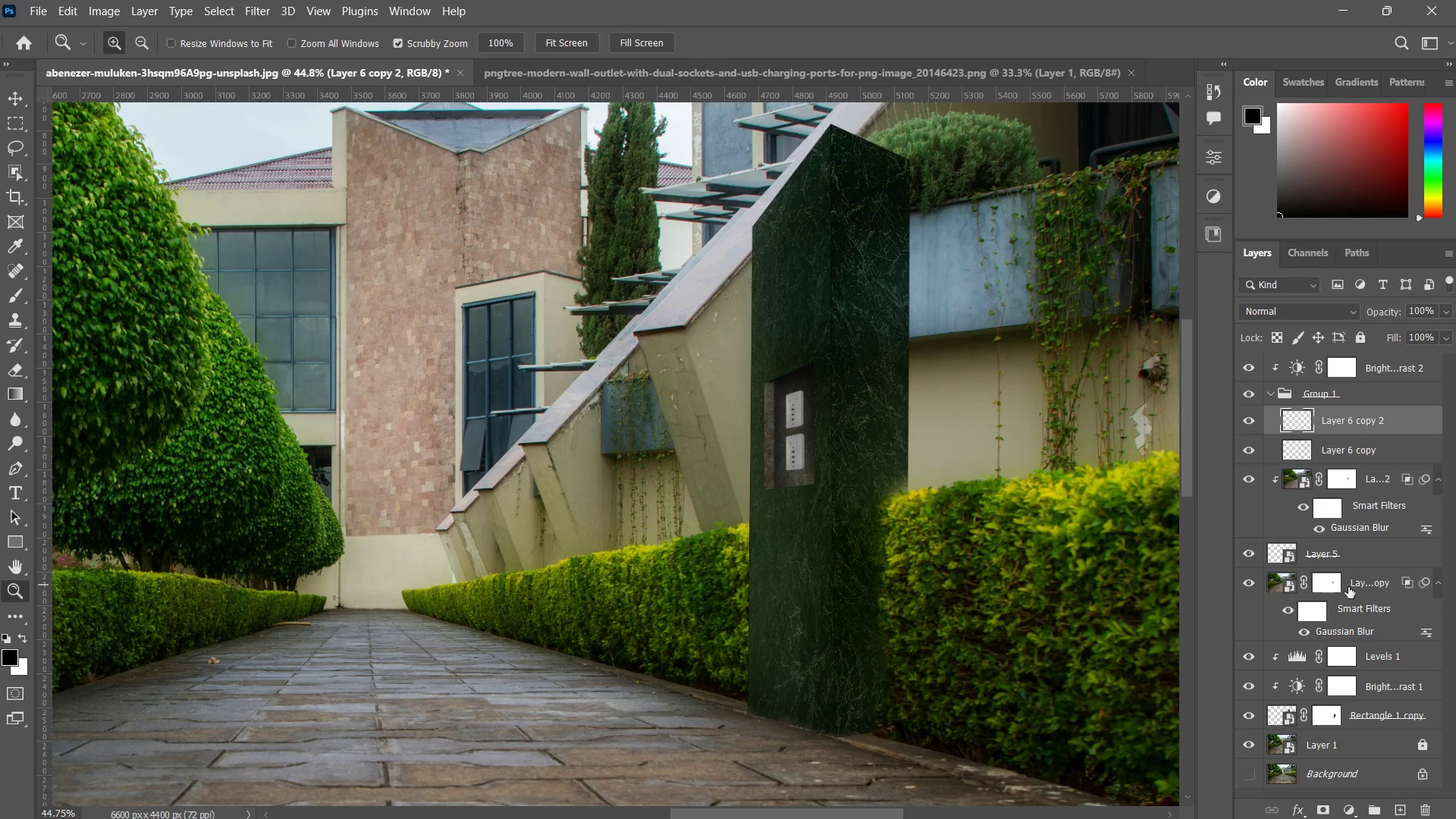 
right_click([1369, 582])
 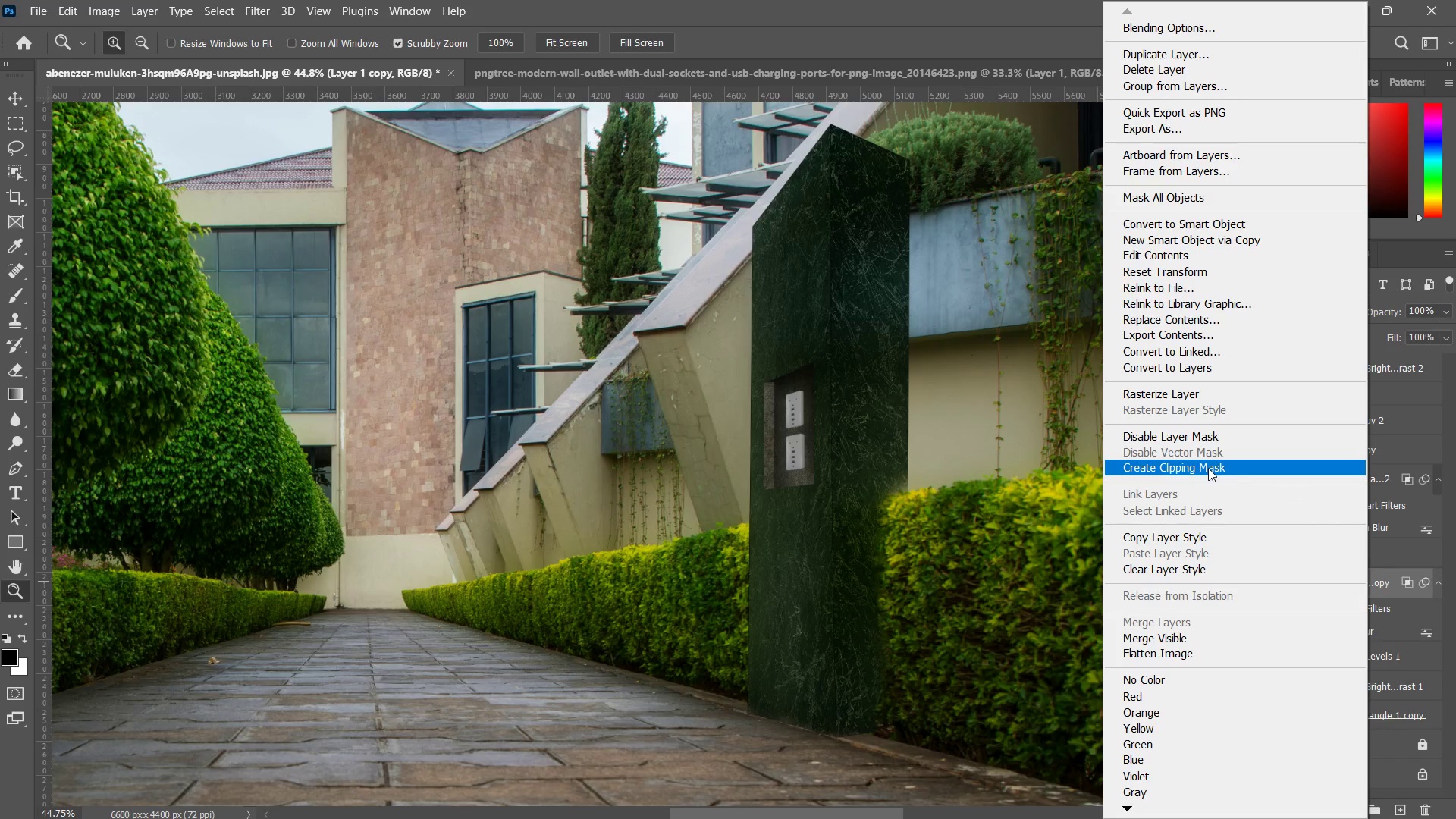 
left_click([1208, 468])
 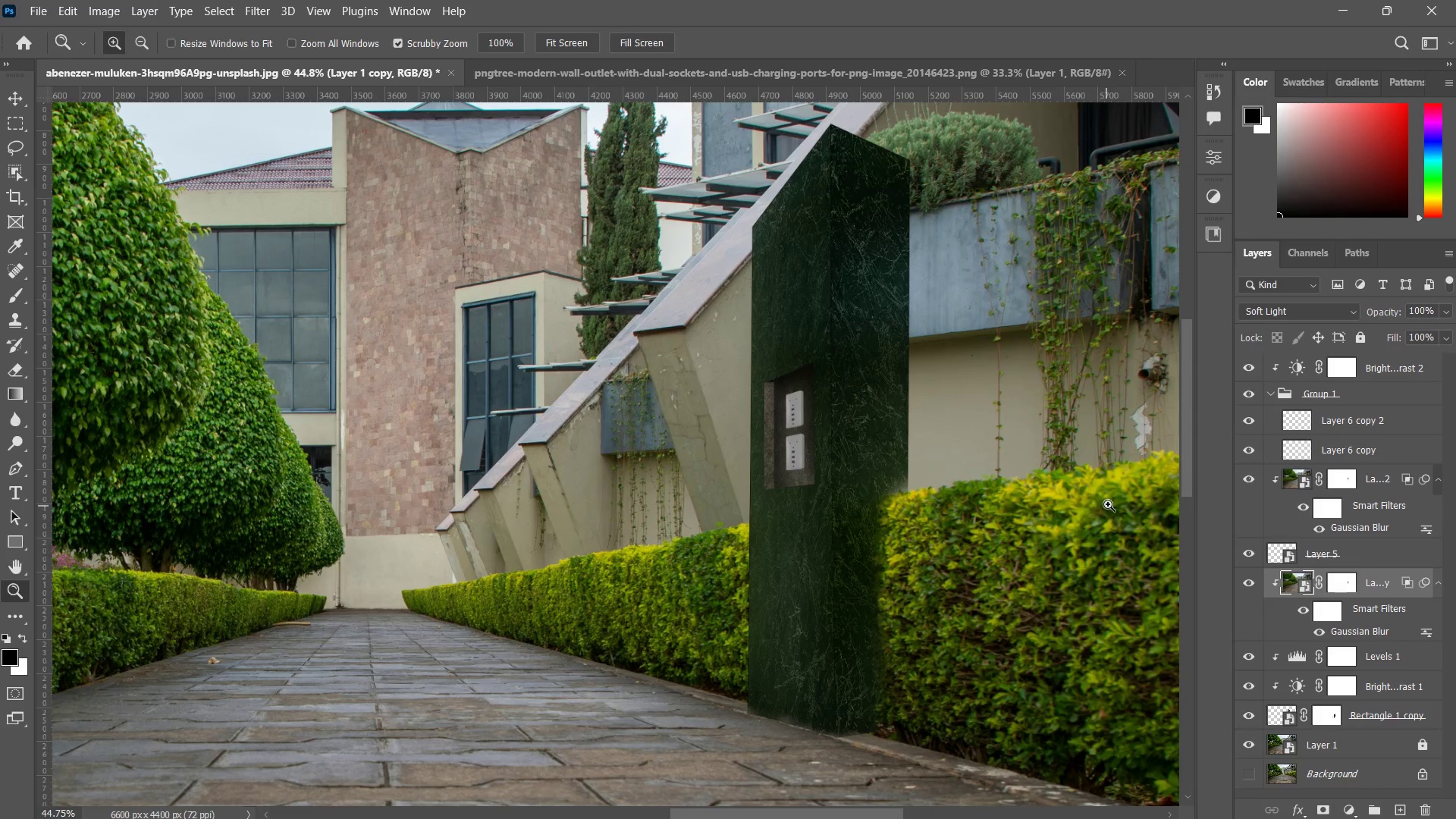 
left_click_drag(start_coordinate=[890, 514], to_coordinate=[856, 543])
 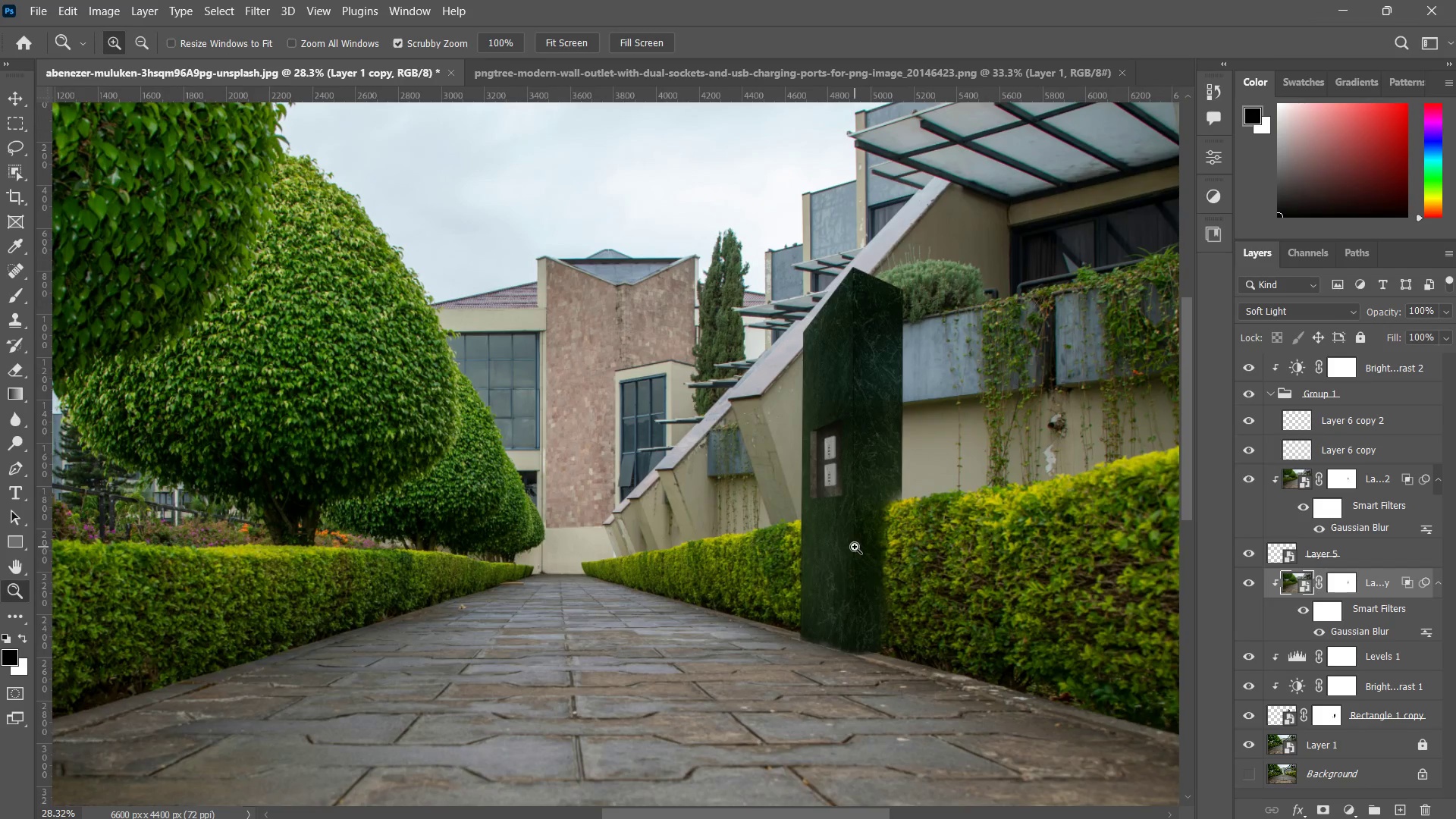 
left_click_drag(start_coordinate=[864, 547], to_coordinate=[874, 545])
 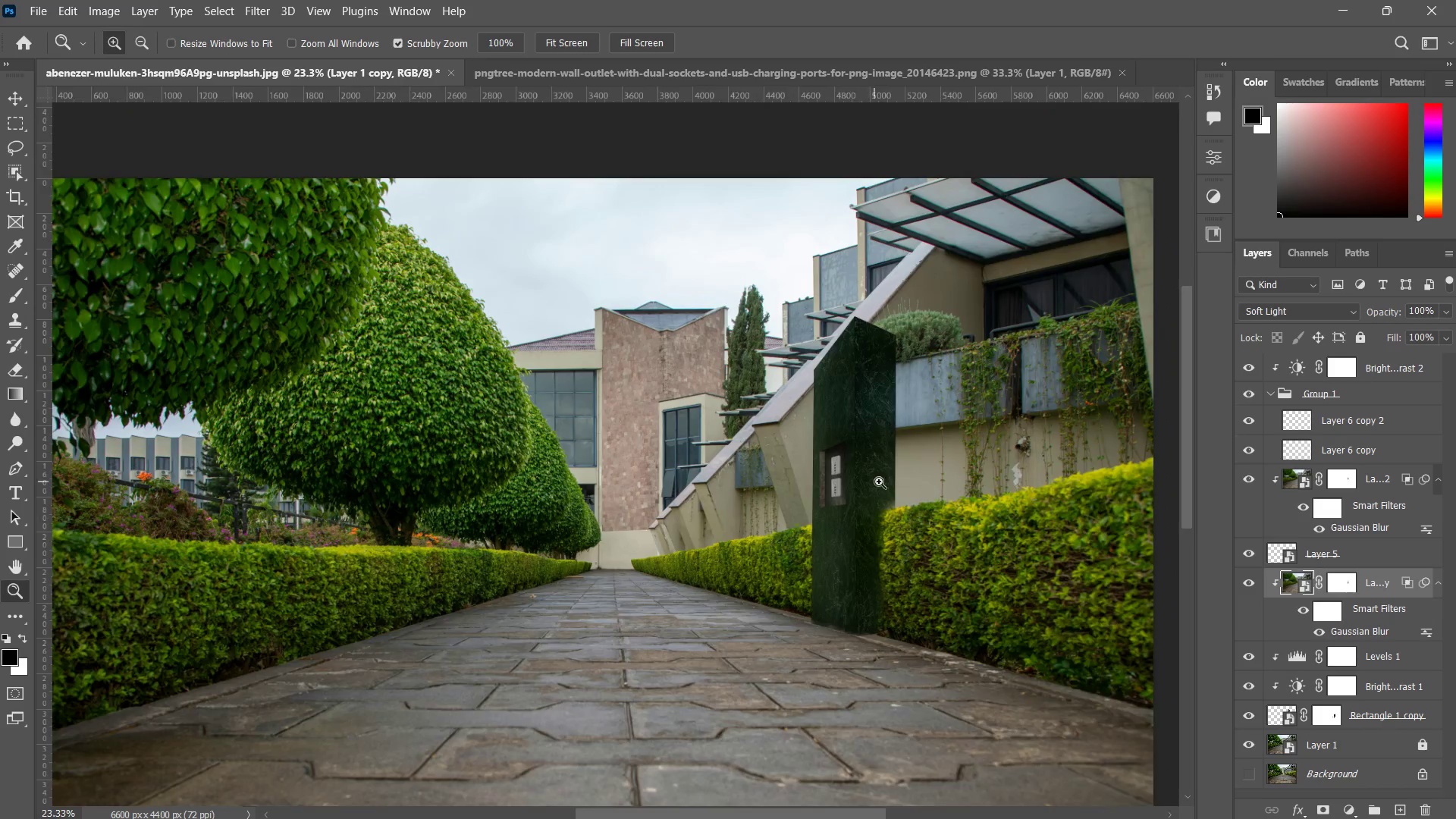 
left_click_drag(start_coordinate=[879, 482], to_coordinate=[937, 429])
 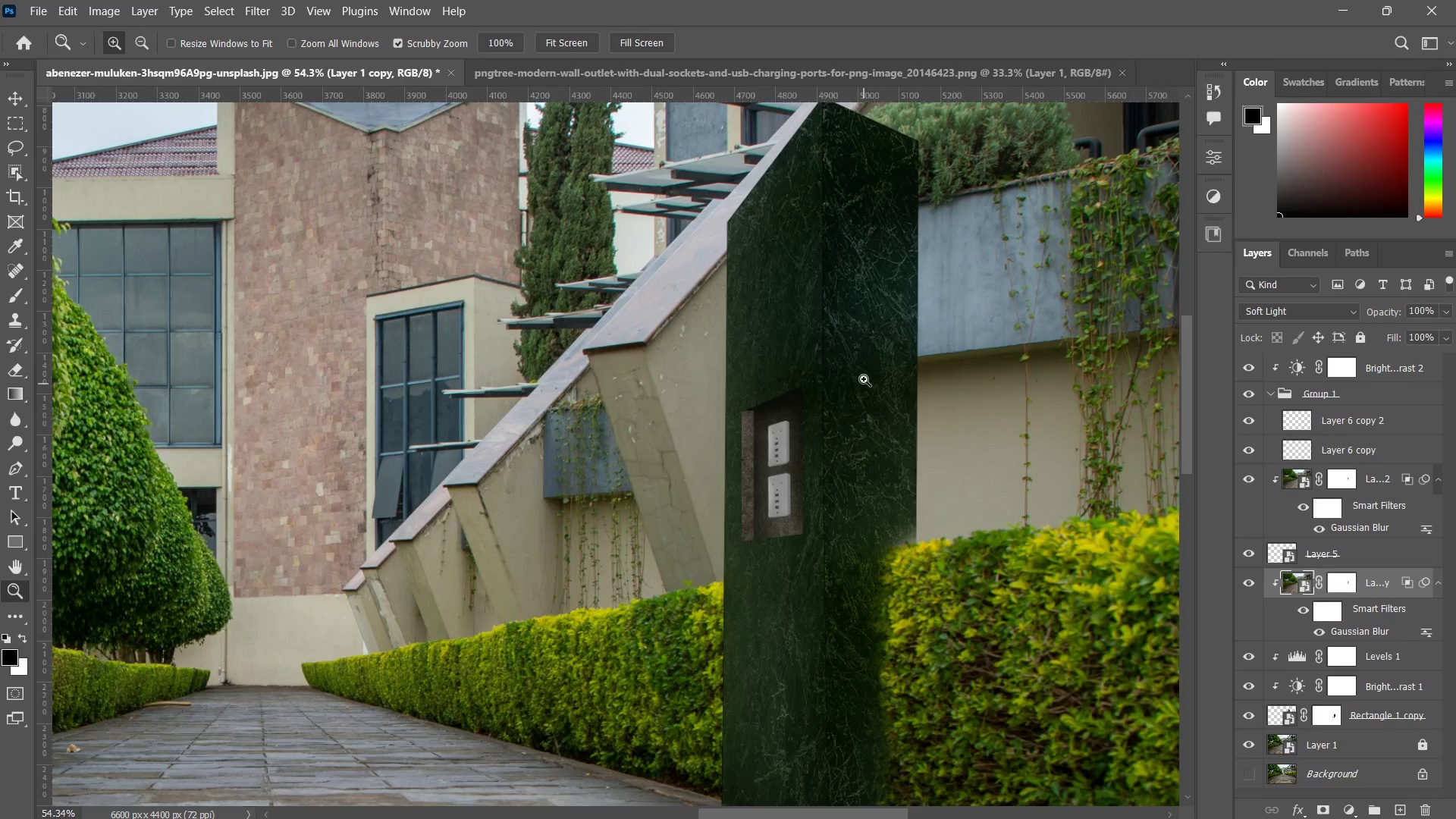 
left_click_drag(start_coordinate=[874, 369], to_coordinate=[867, 403])
 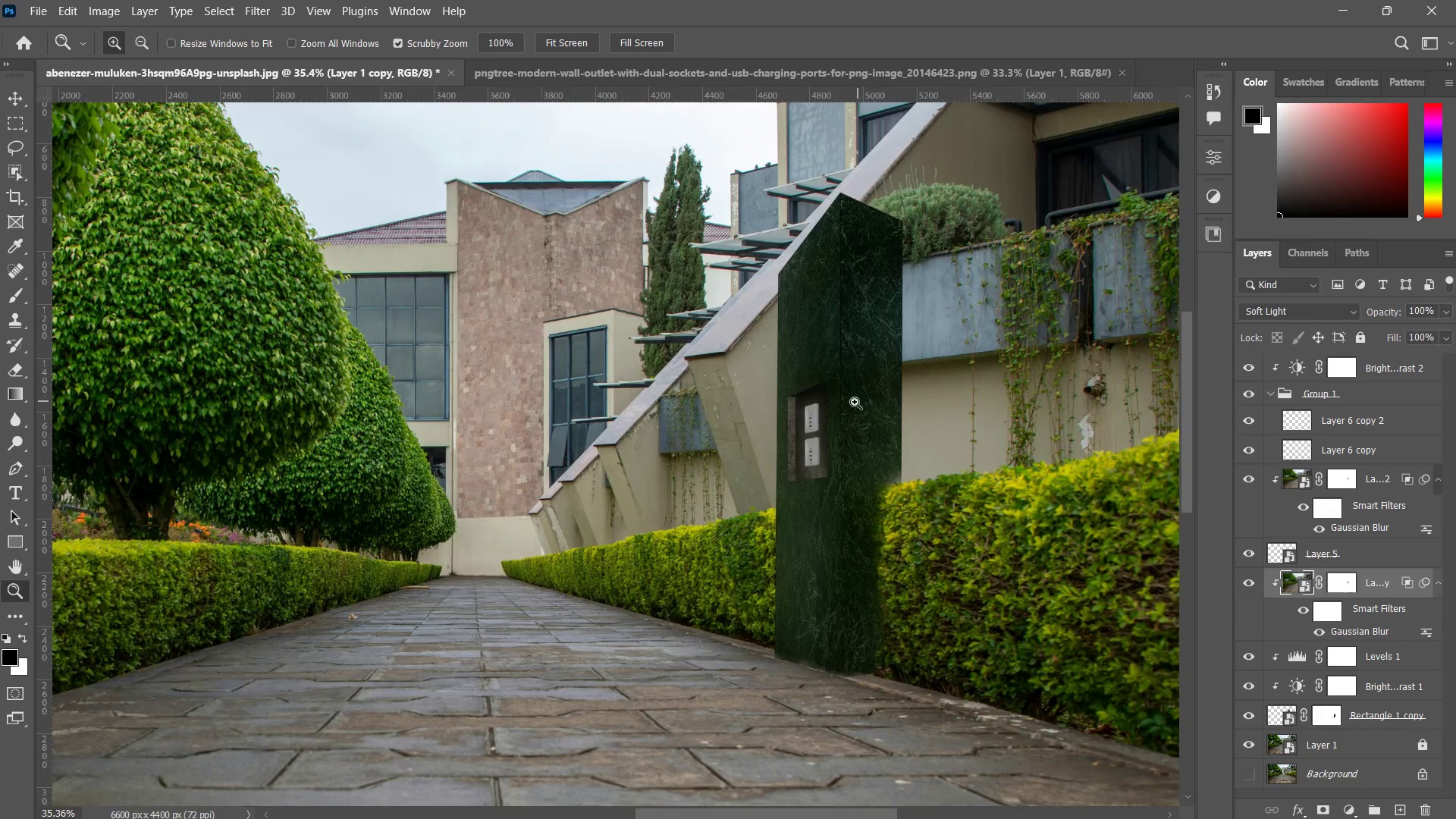 
left_click_drag(start_coordinate=[816, 474], to_coordinate=[880, 410])
 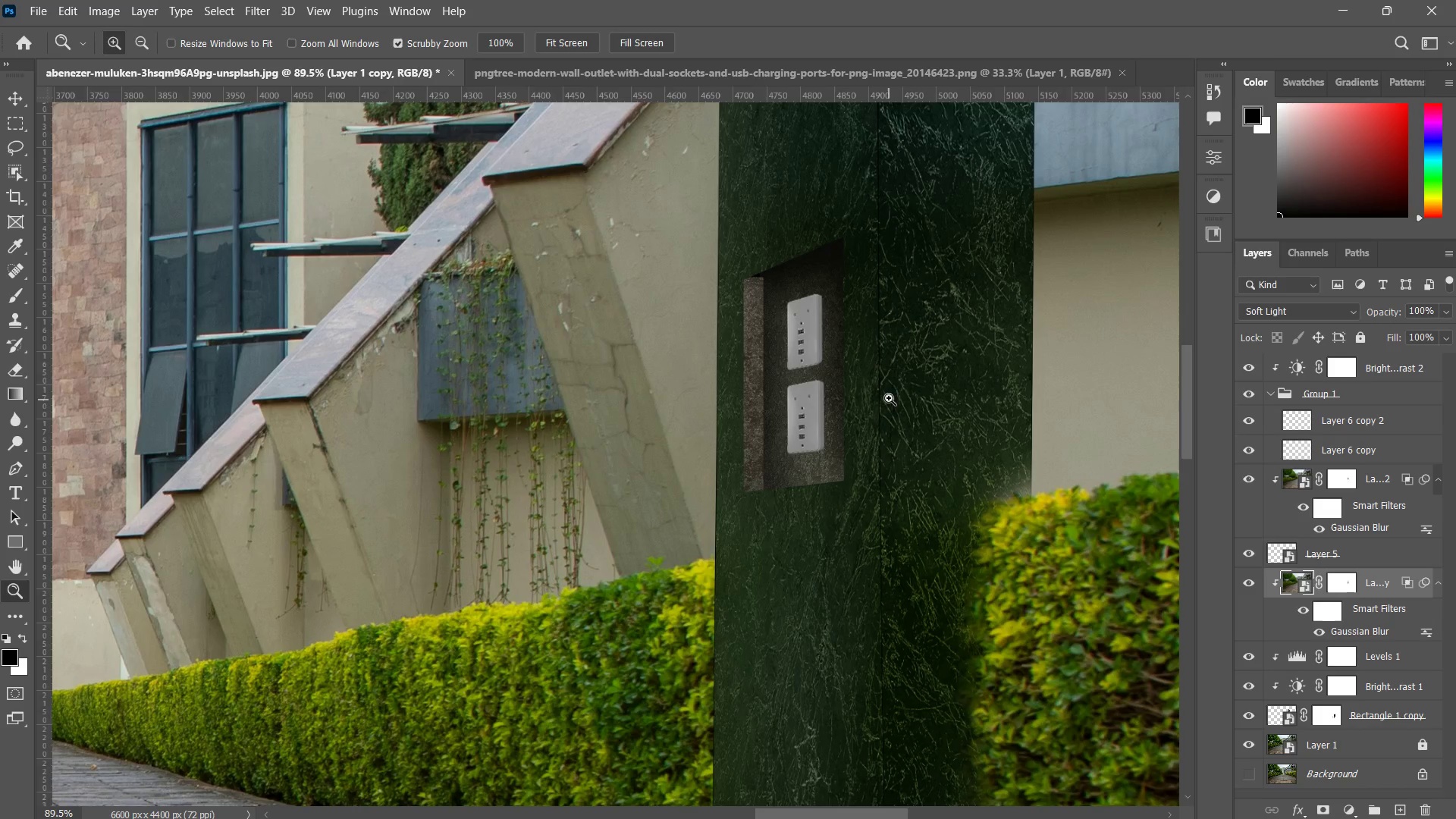 
left_click_drag(start_coordinate=[889, 407], to_coordinate=[926, 369])
 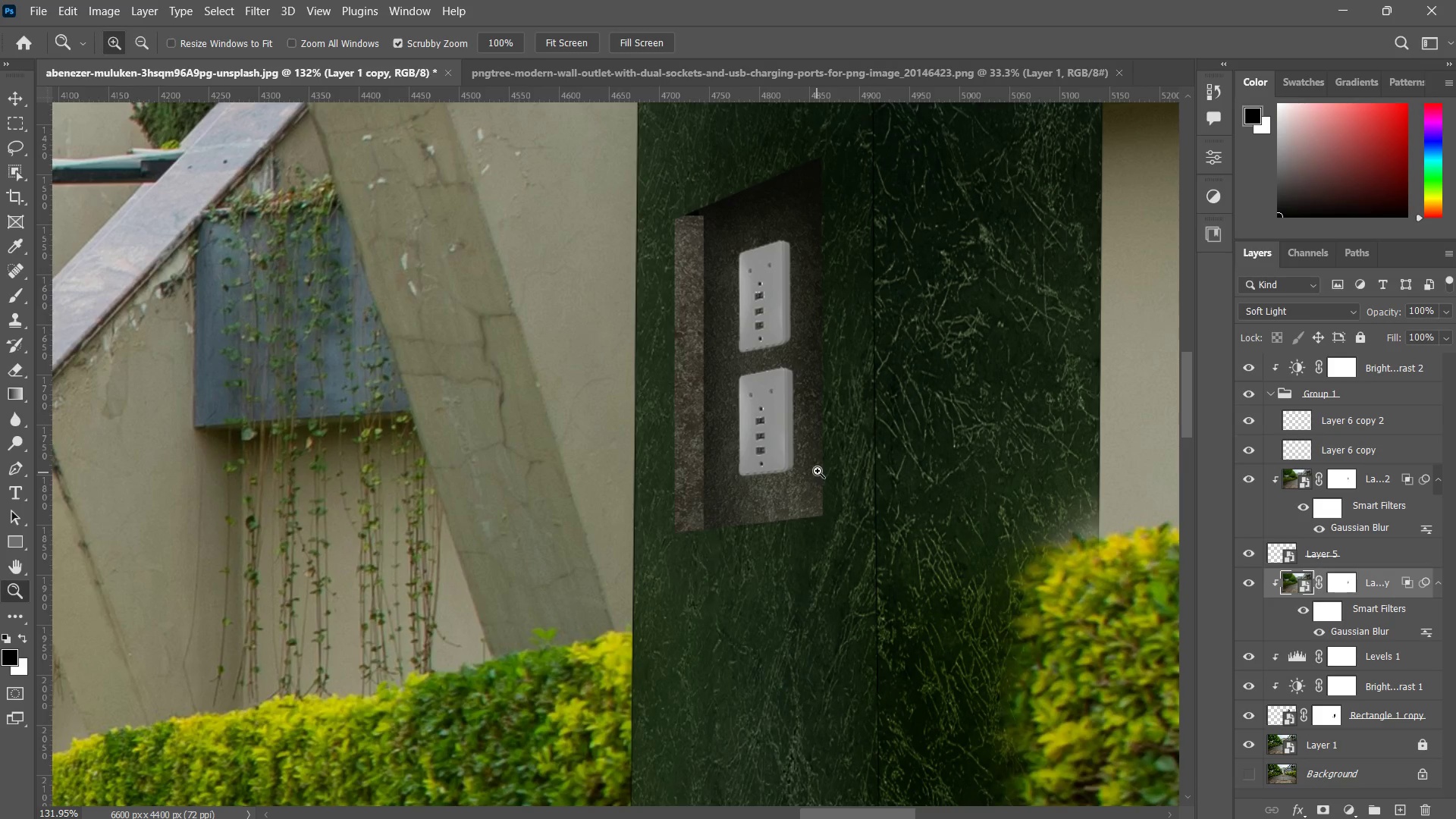 
left_click_drag(start_coordinate=[852, 446], to_coordinate=[824, 481])
 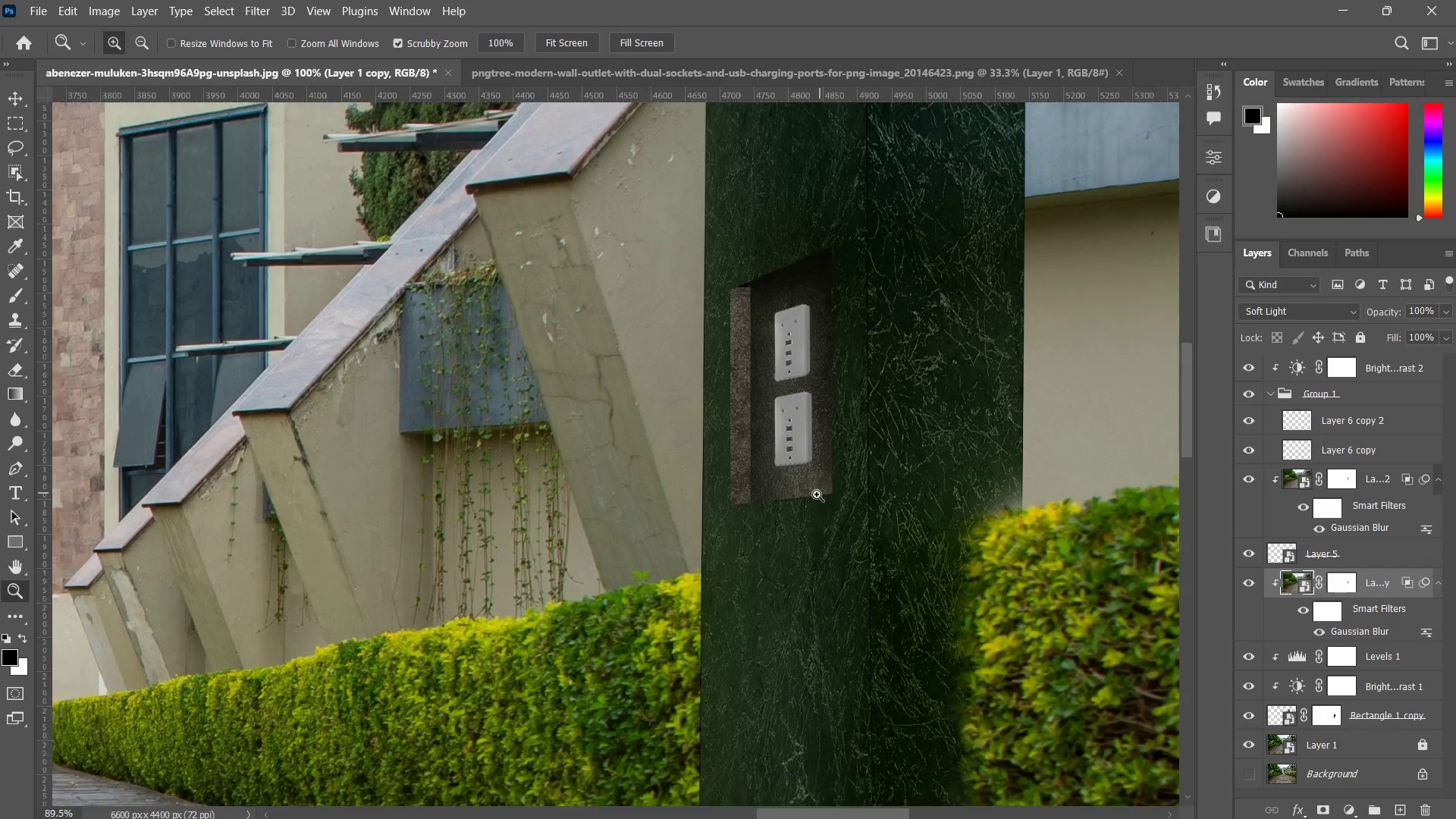 
double_click([824, 481])
 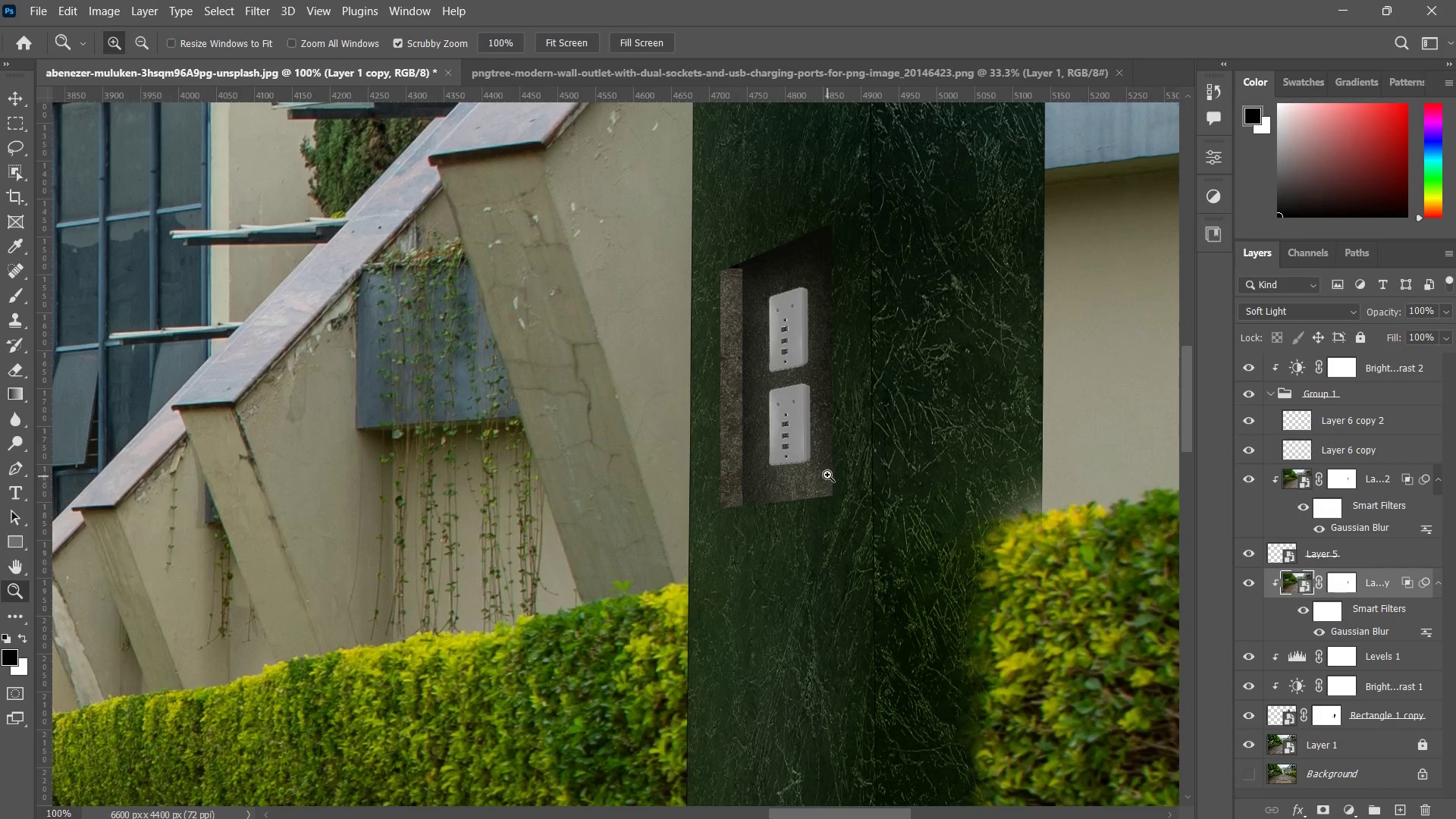 
left_click_drag(start_coordinate=[827, 475], to_coordinate=[816, 495])
 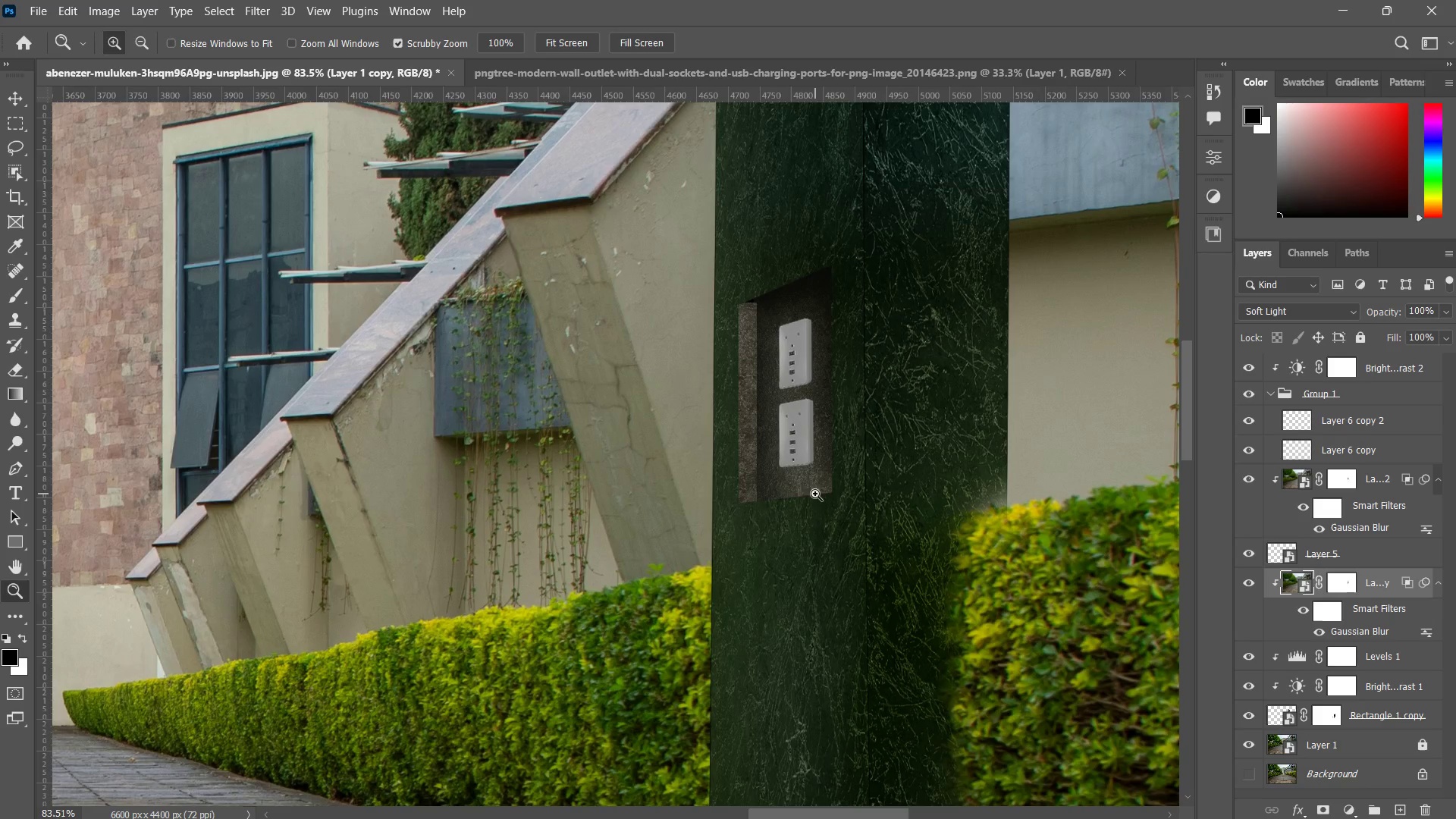 
left_click_drag(start_coordinate=[886, 389], to_coordinate=[868, 444])
 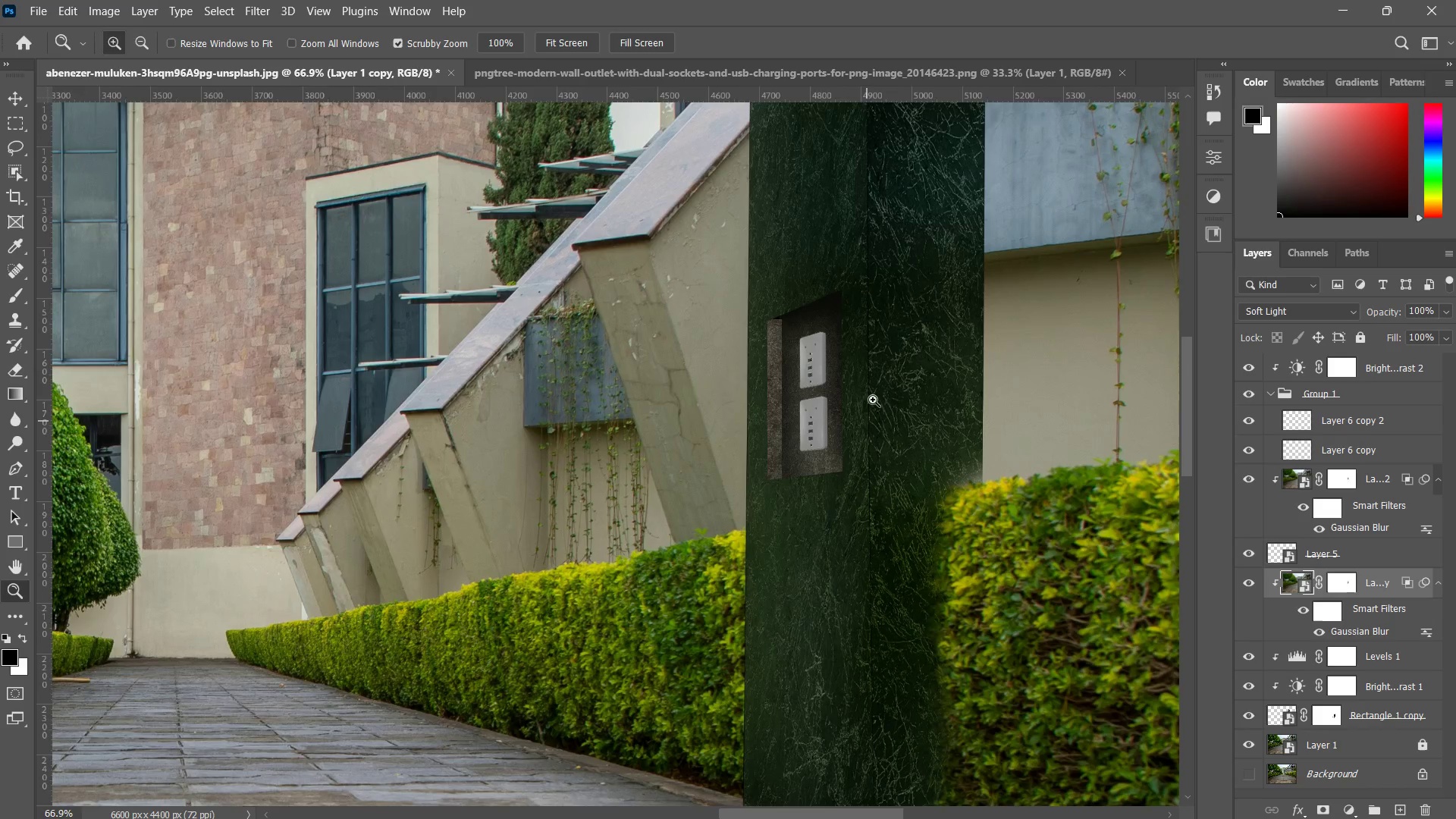 
left_click_drag(start_coordinate=[869, 394], to_coordinate=[839, 412])
 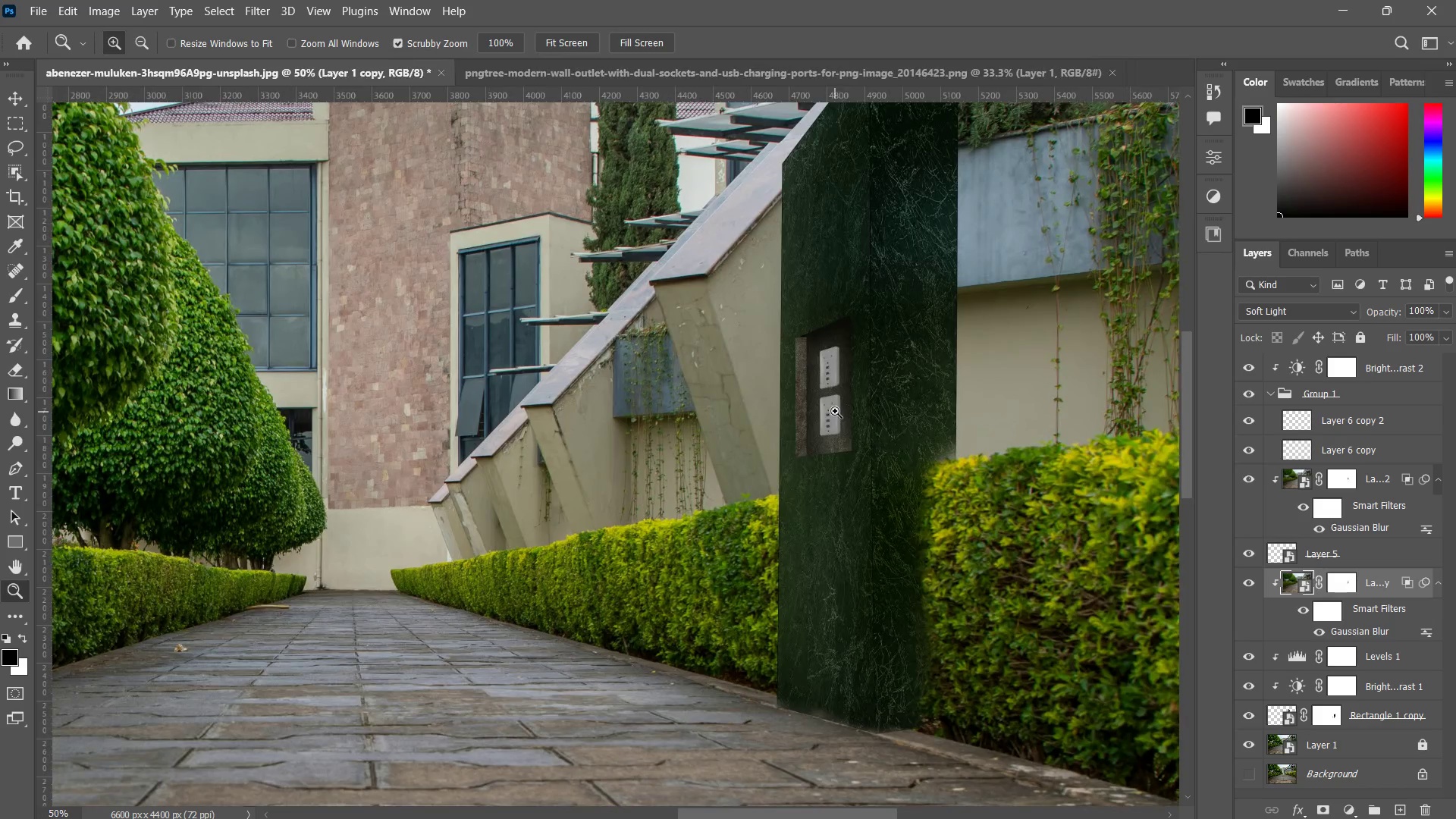 
double_click([839, 412])
 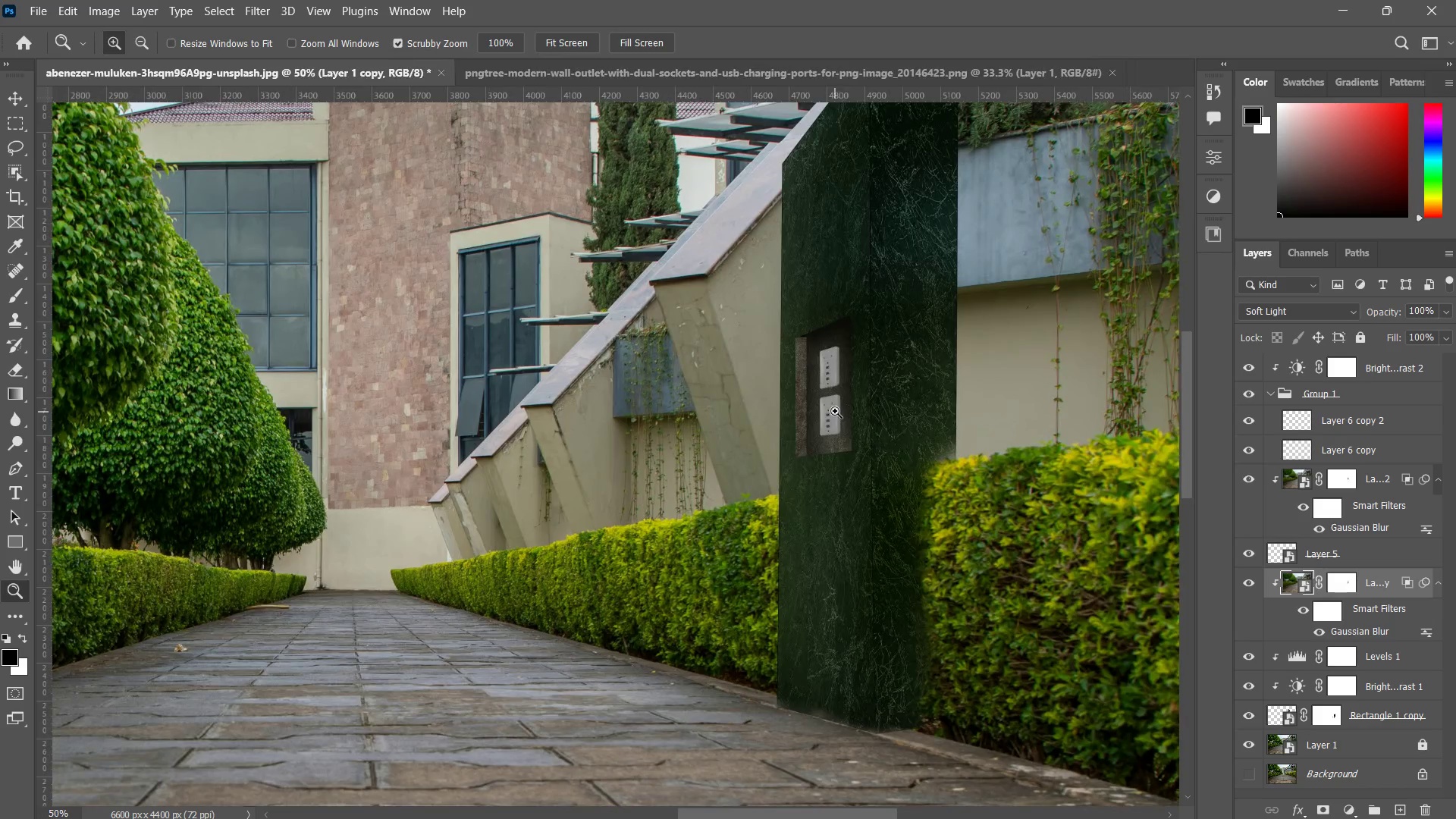 
left_click_drag(start_coordinate=[858, 407], to_coordinate=[886, 375])
 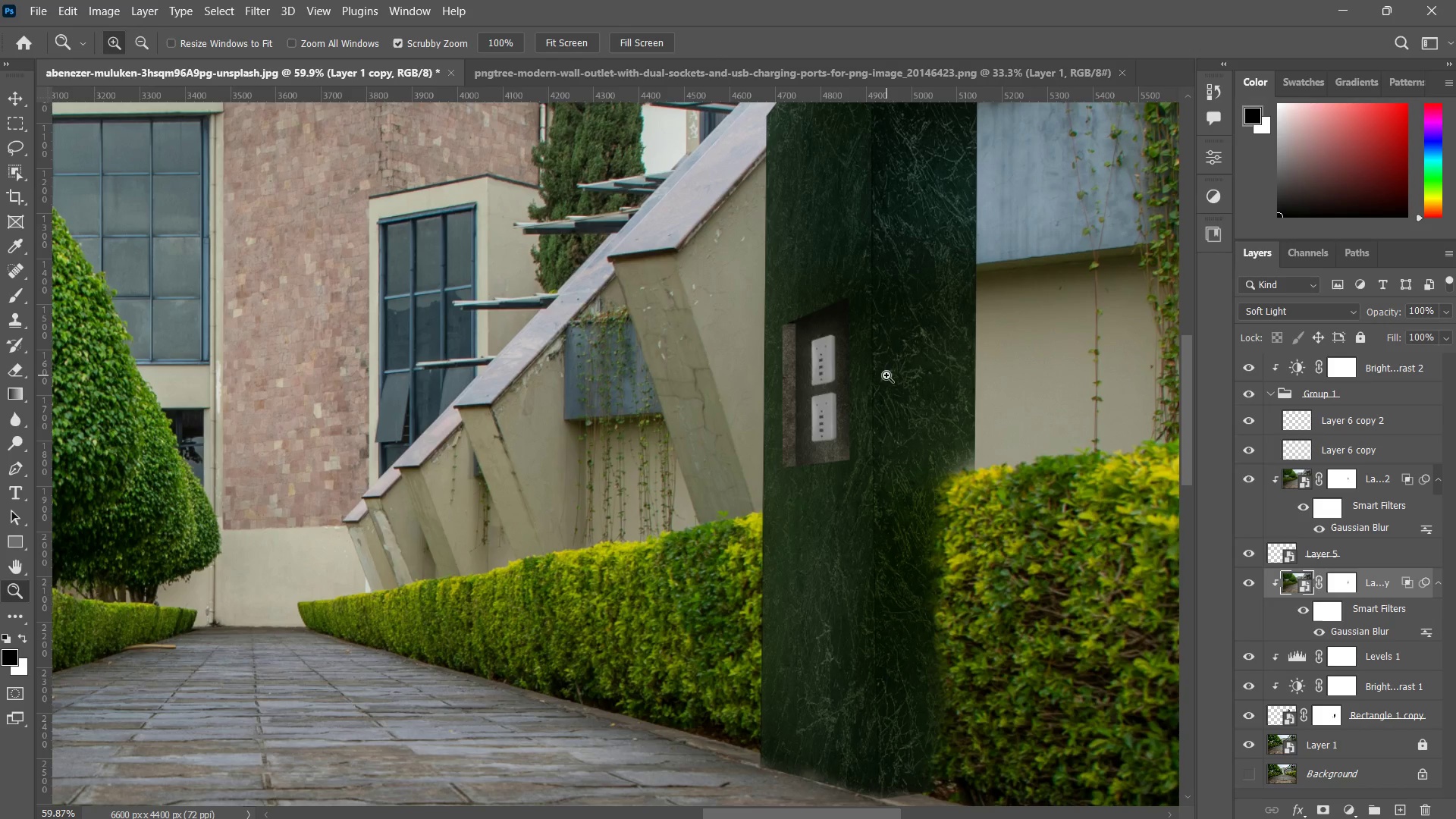 
key(Alt+Tab)
 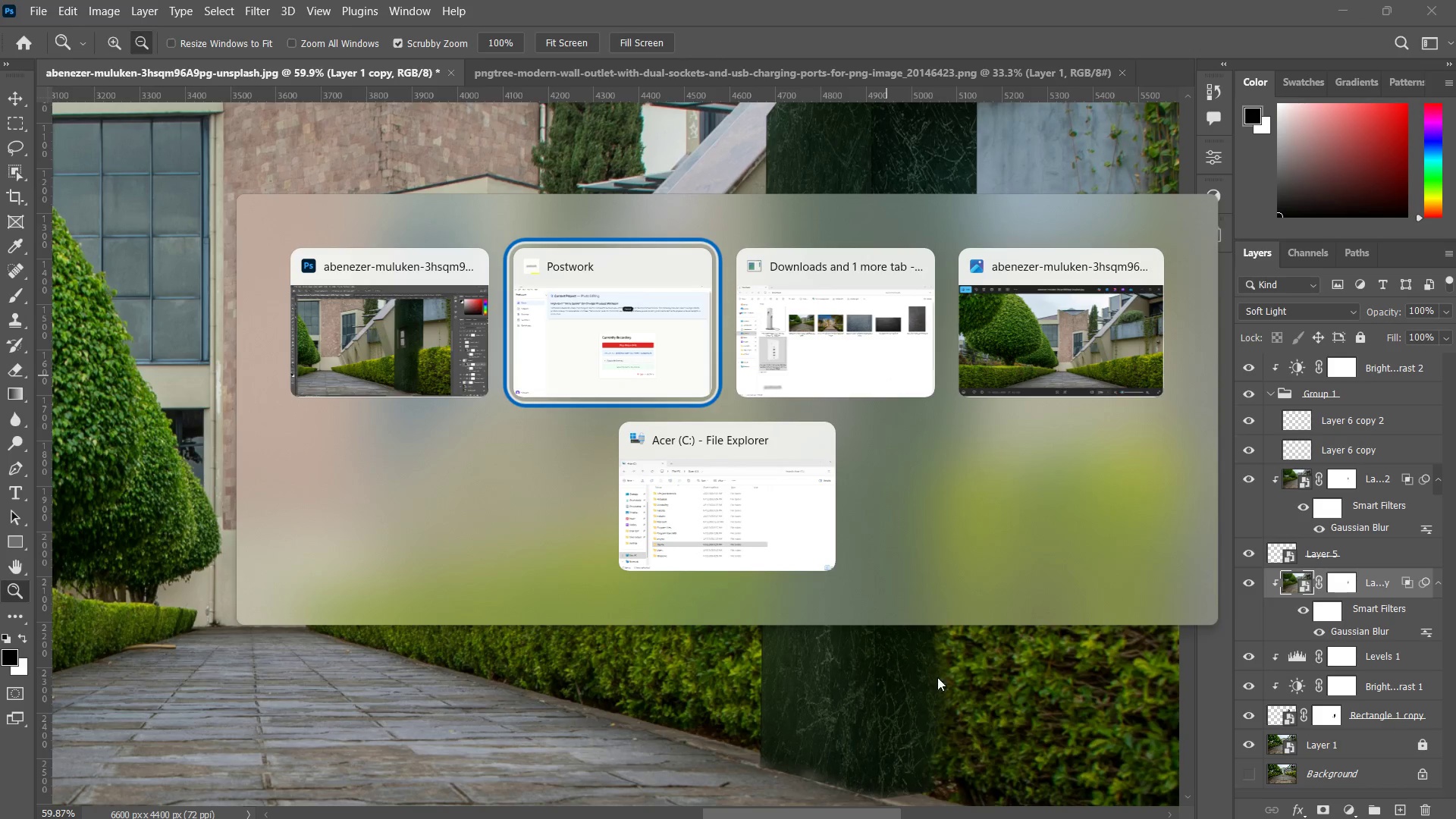 
left_click([905, 670])